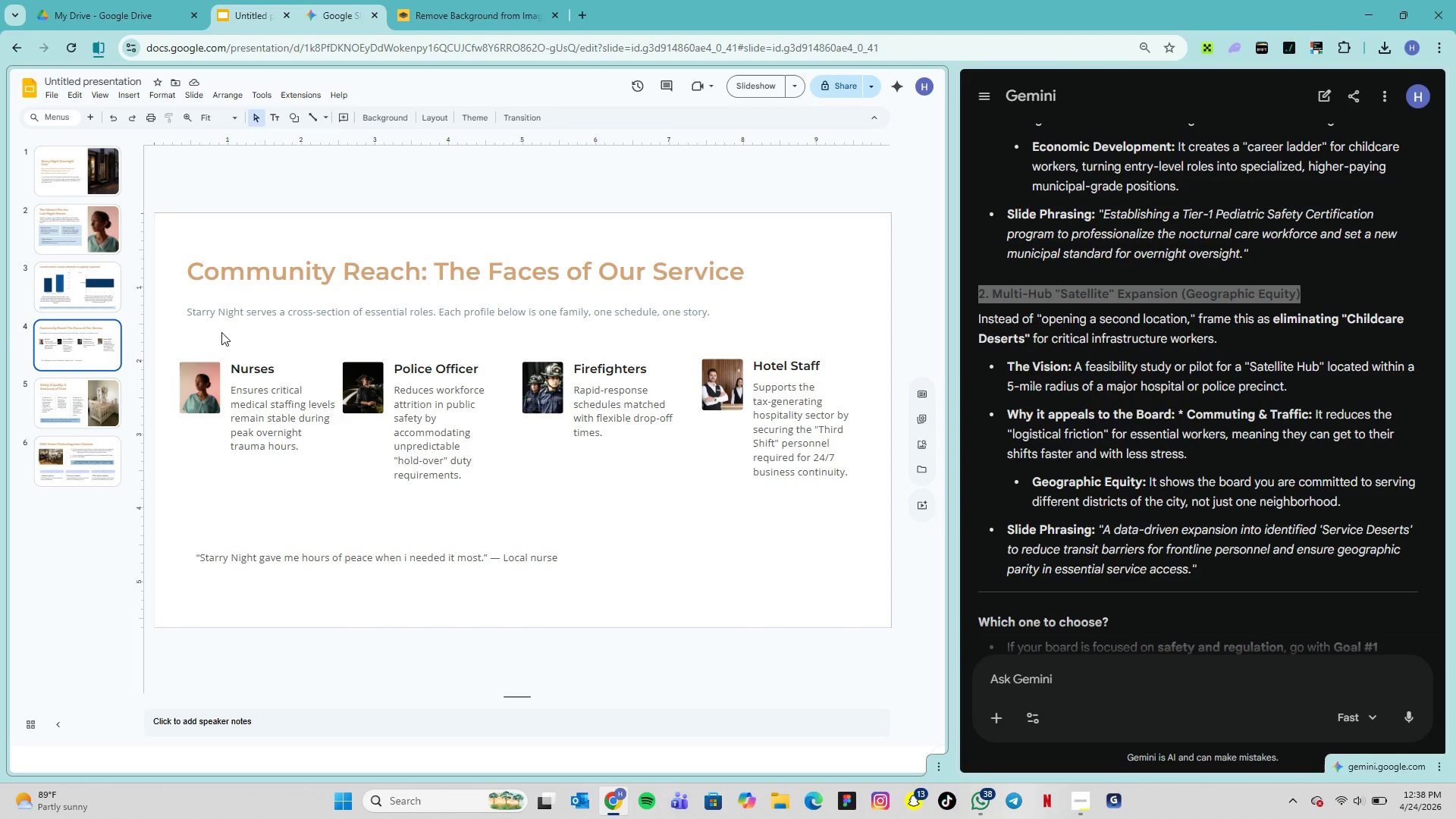 
wait(6.39)
 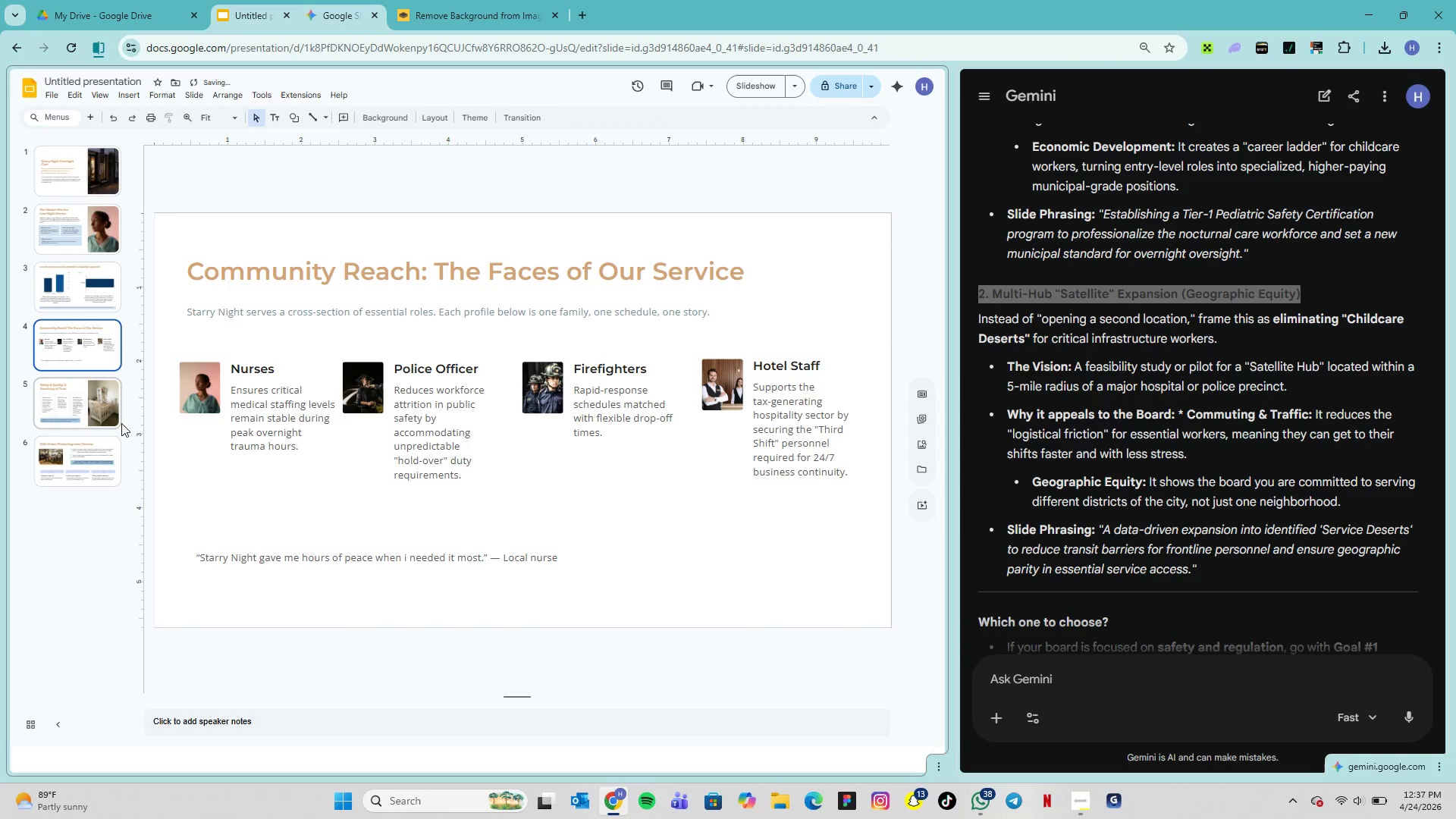 
left_click([93, 300])
 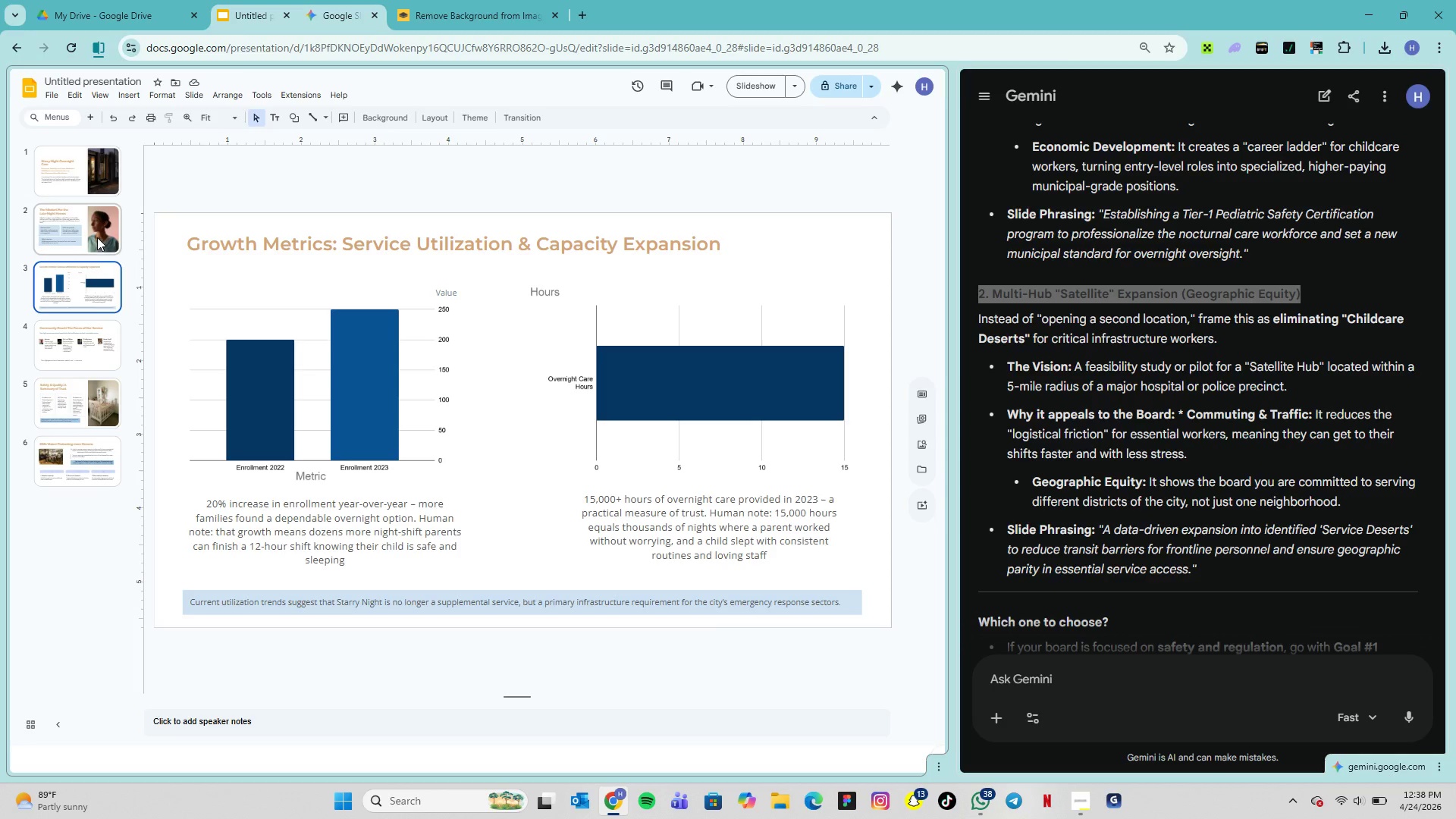 
left_click([98, 234])
 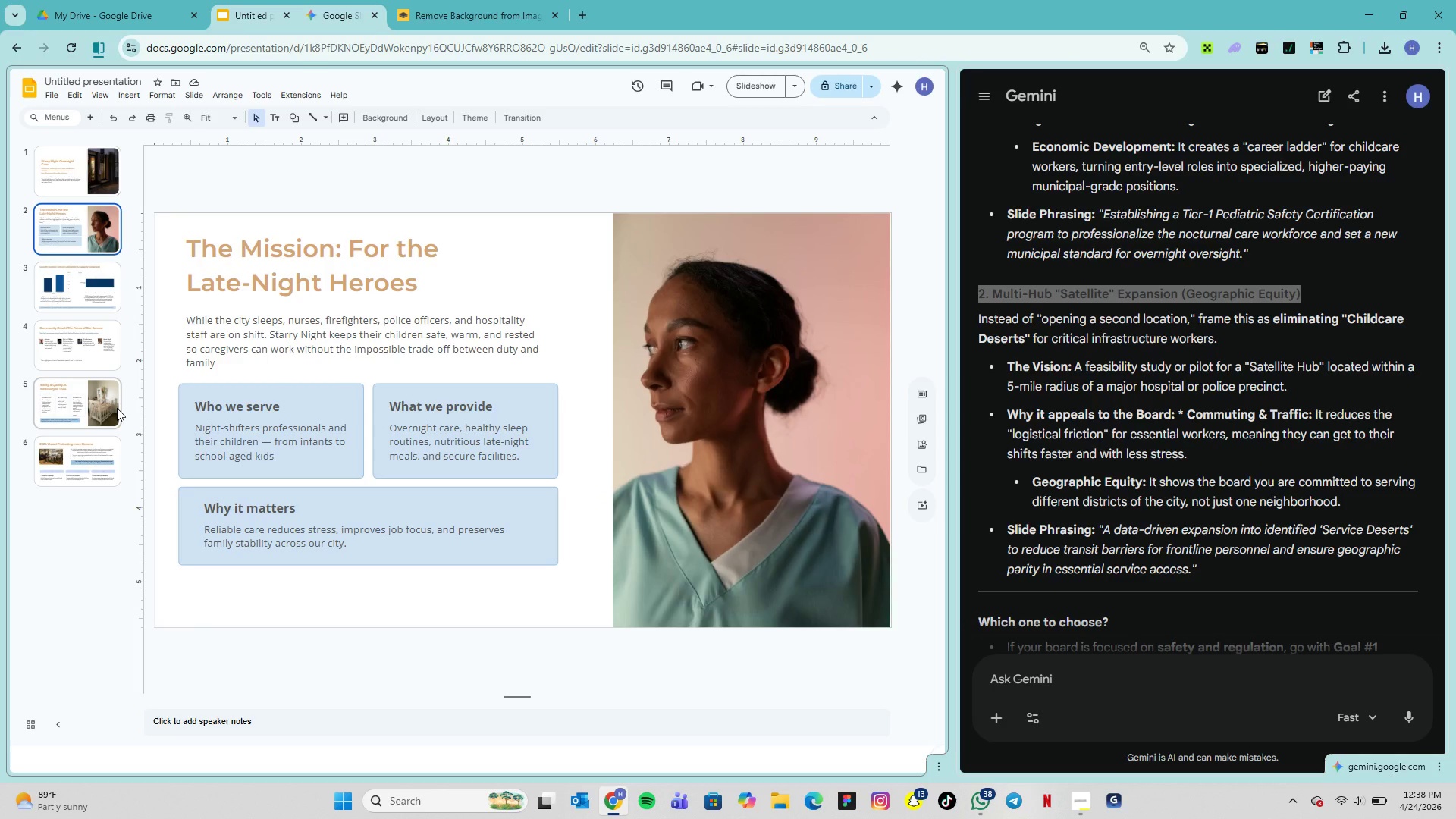 
left_click([117, 408])
 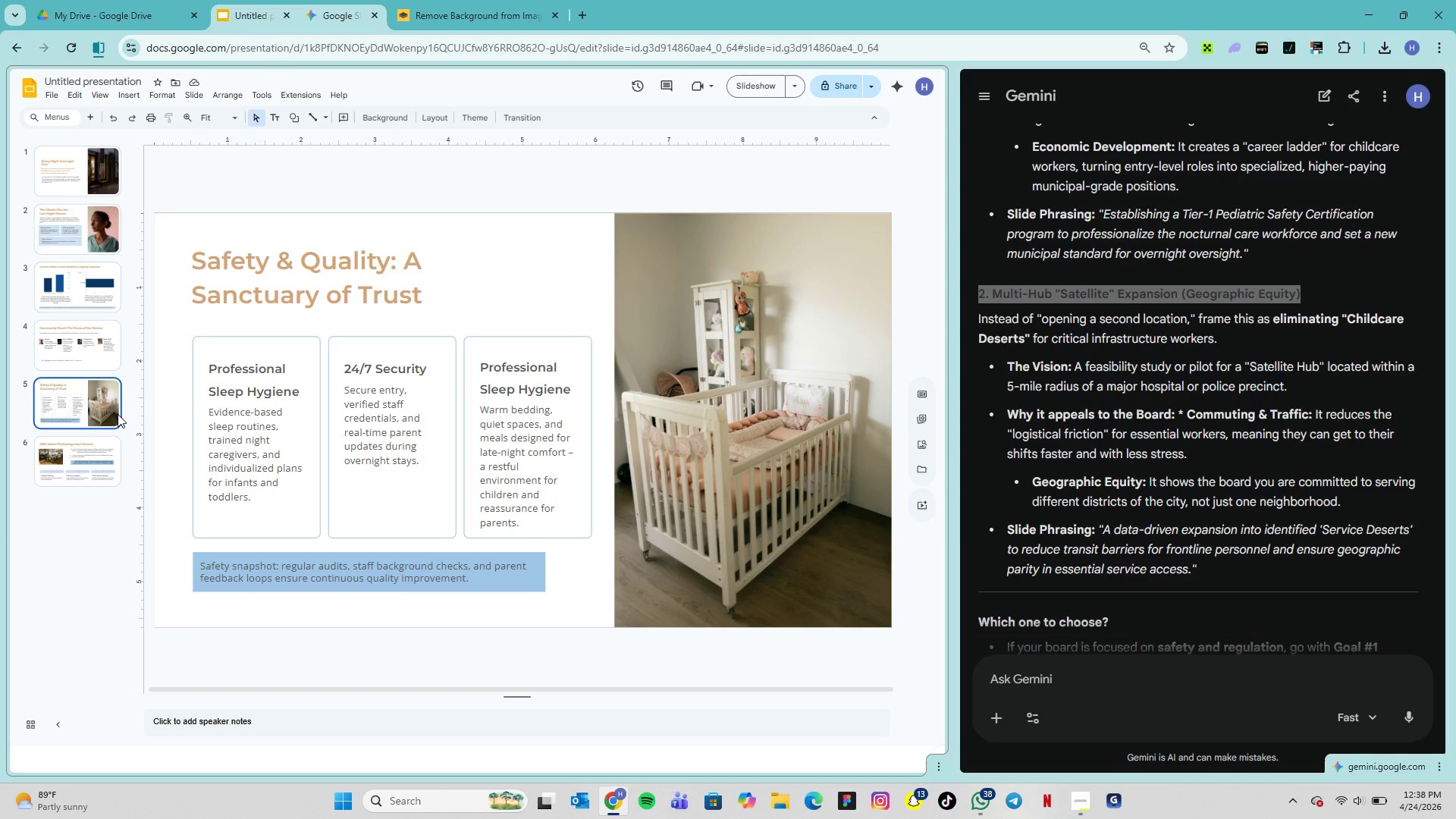 
left_click([110, 463])
 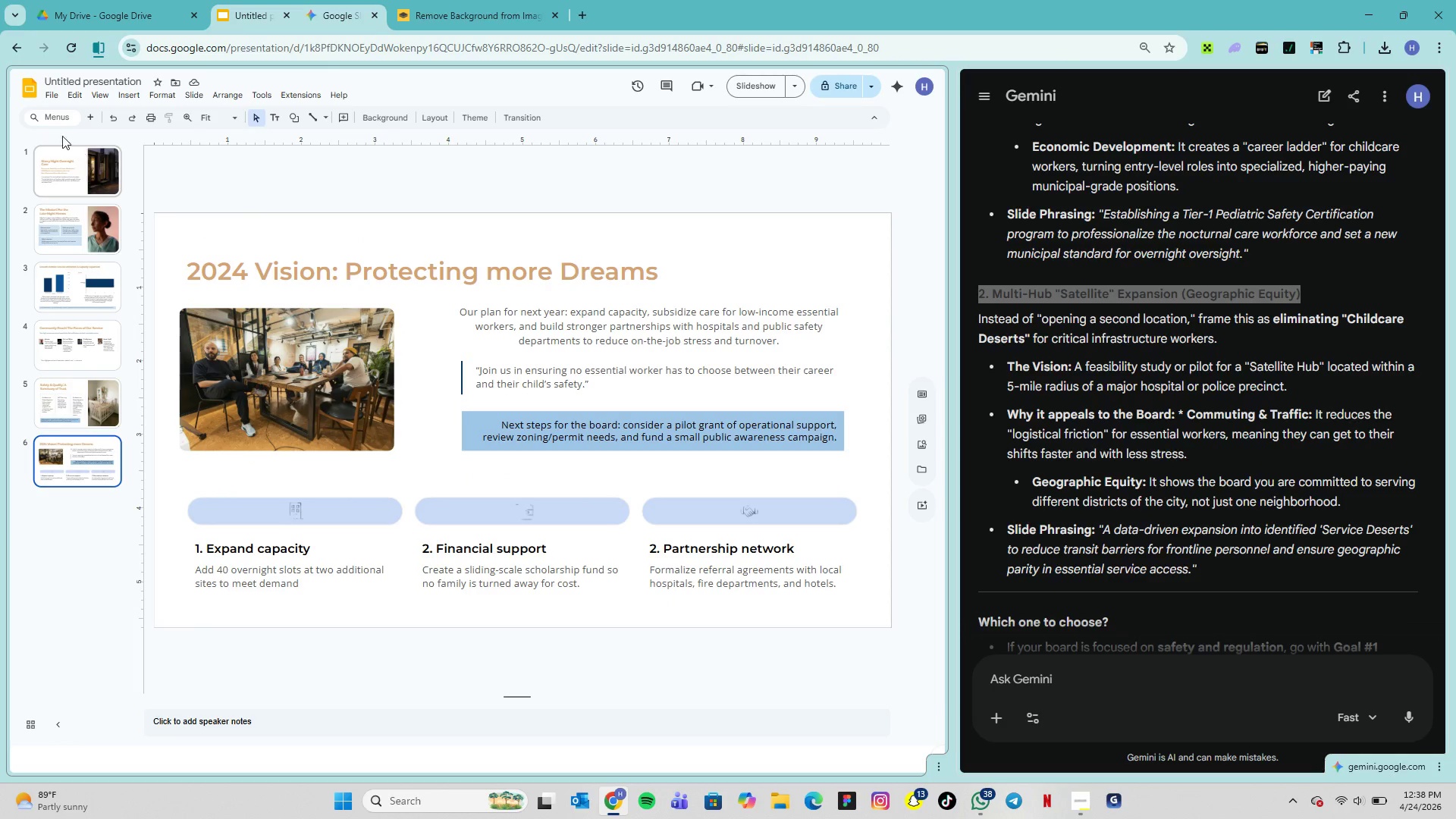 
mouse_move([54, 98])
 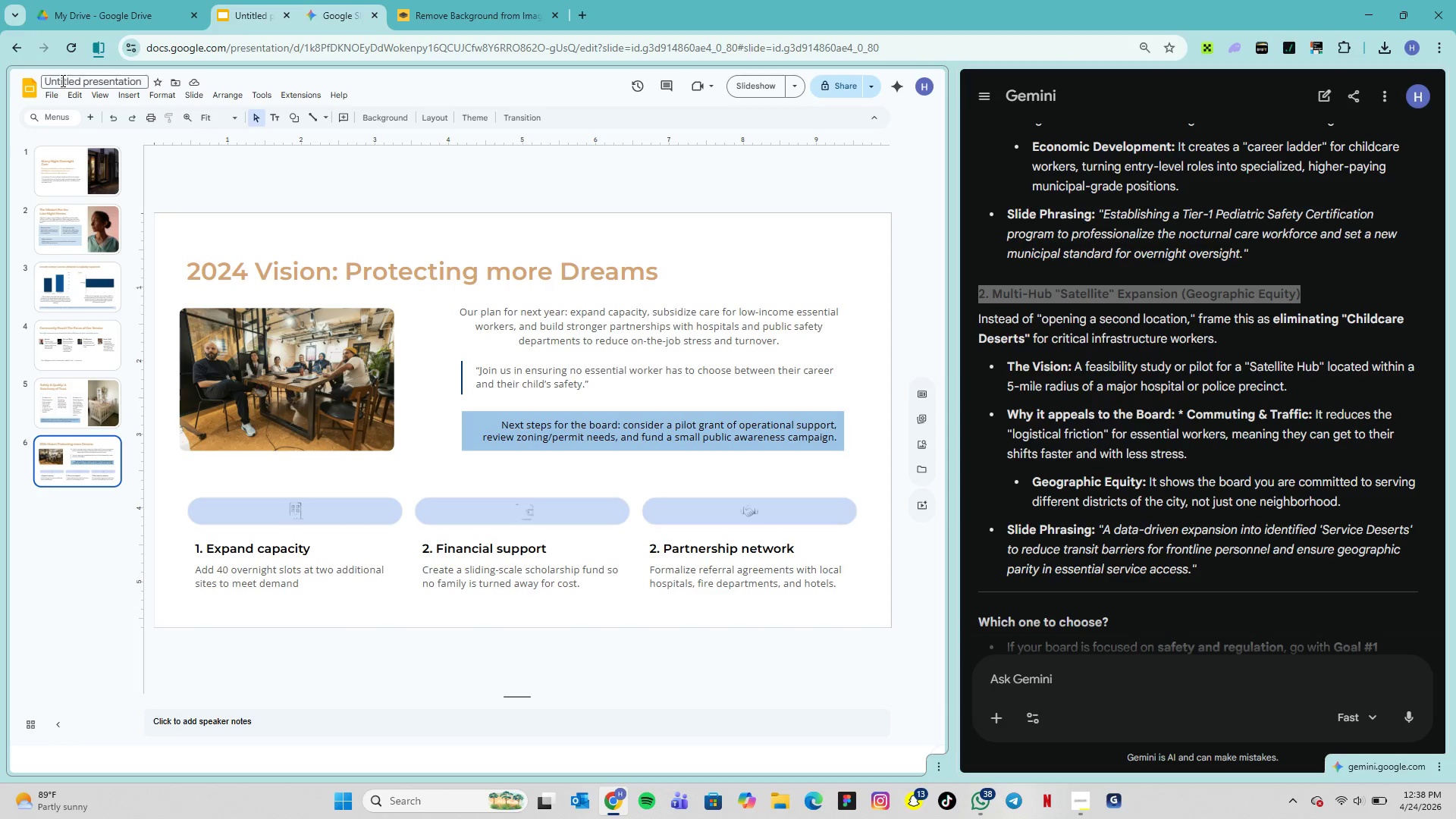 
double_click([61, 80])
 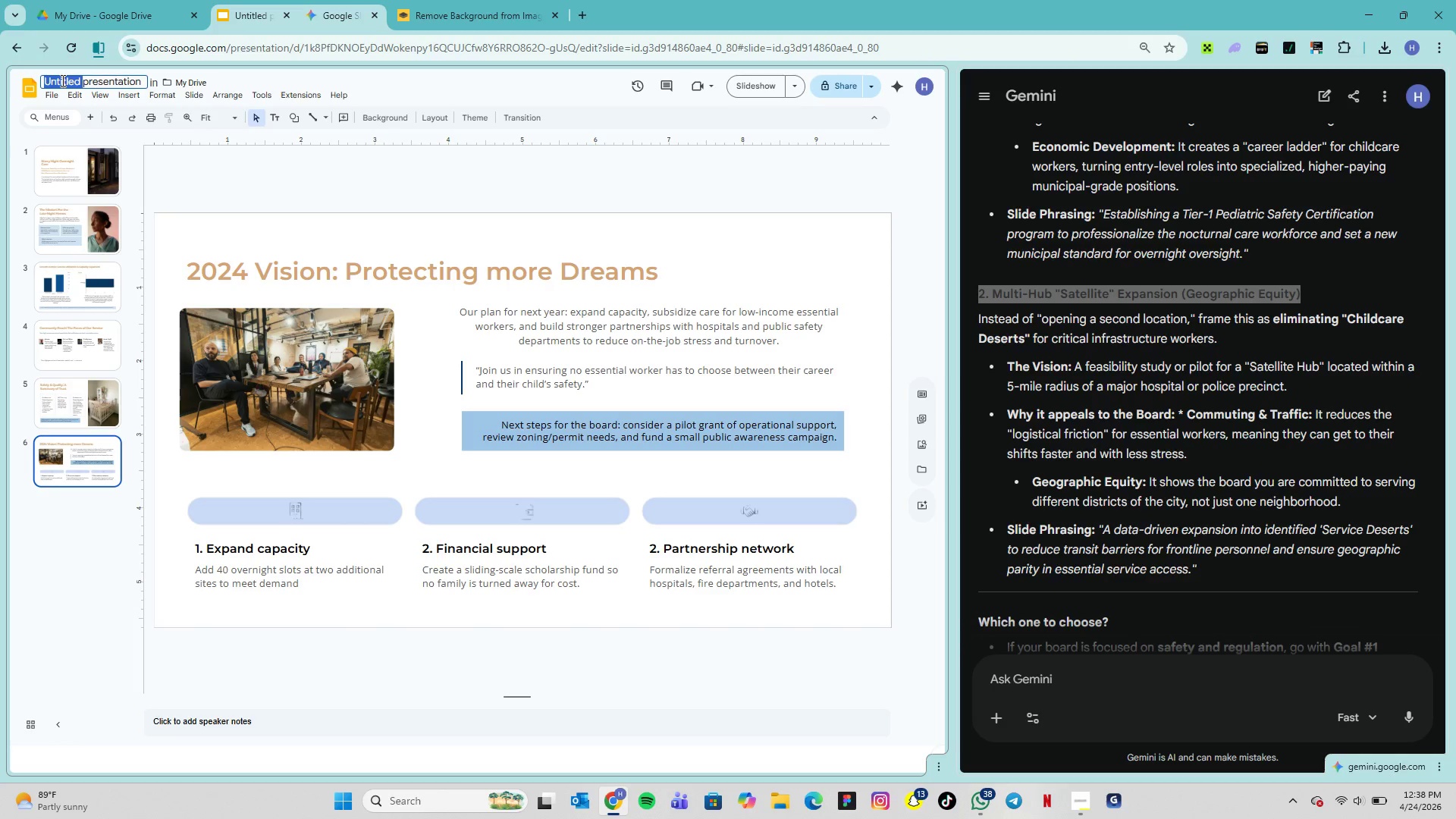 
triple_click([61, 80])
 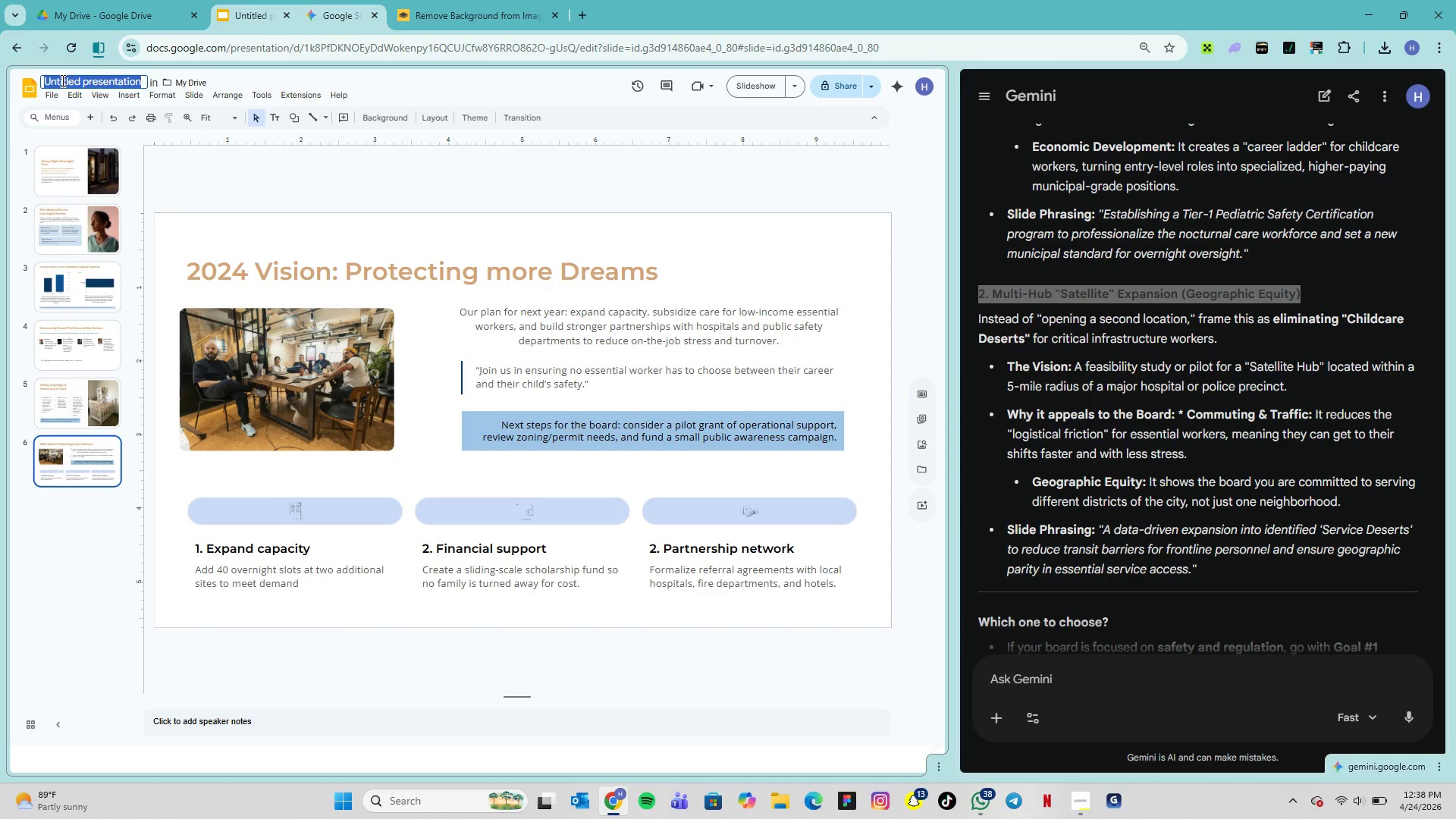 
type(Starry ni)
key(Backspace)
key(Backspace)
type(Night Overnight Care)
 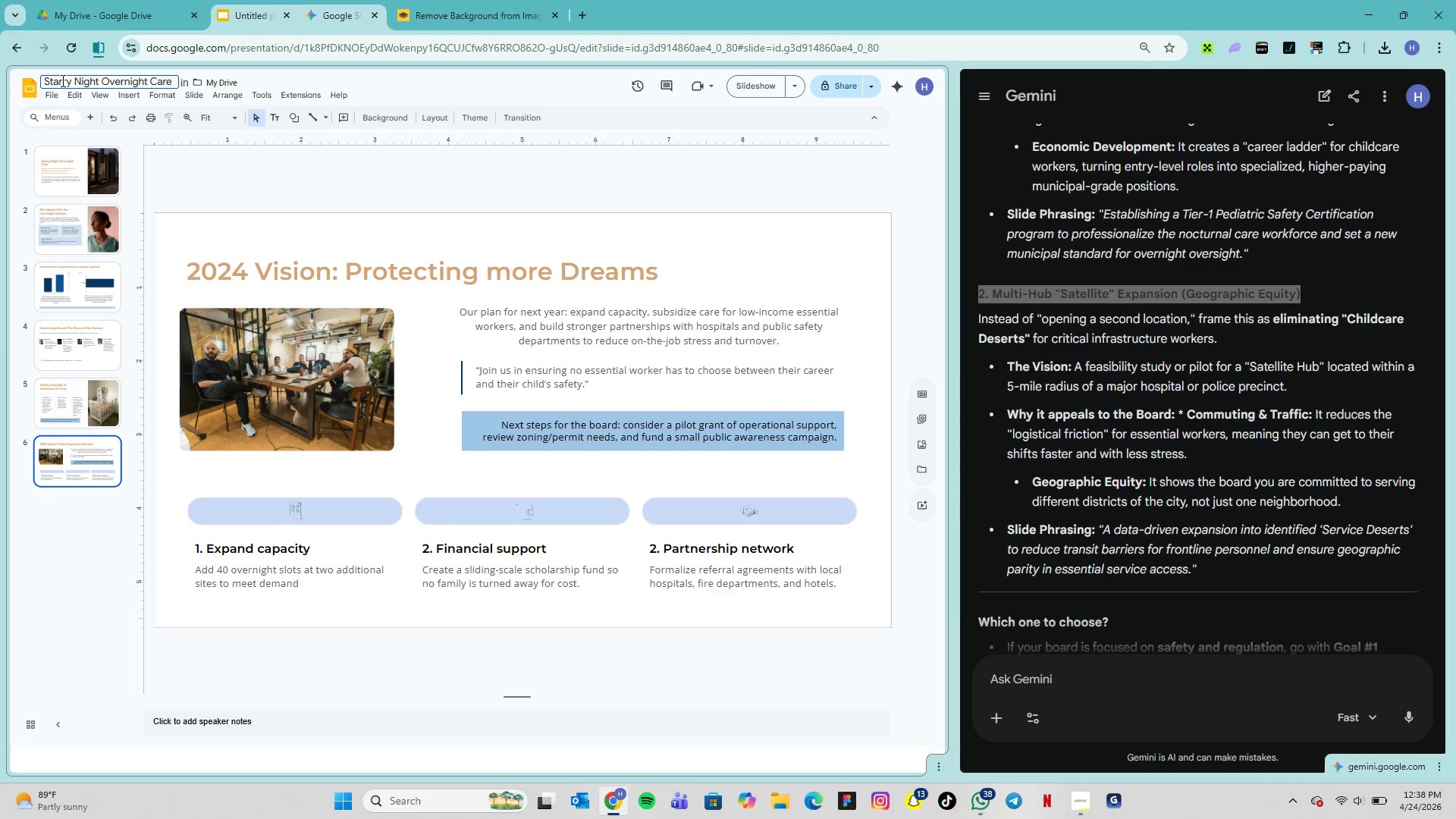 
key(Enter)
 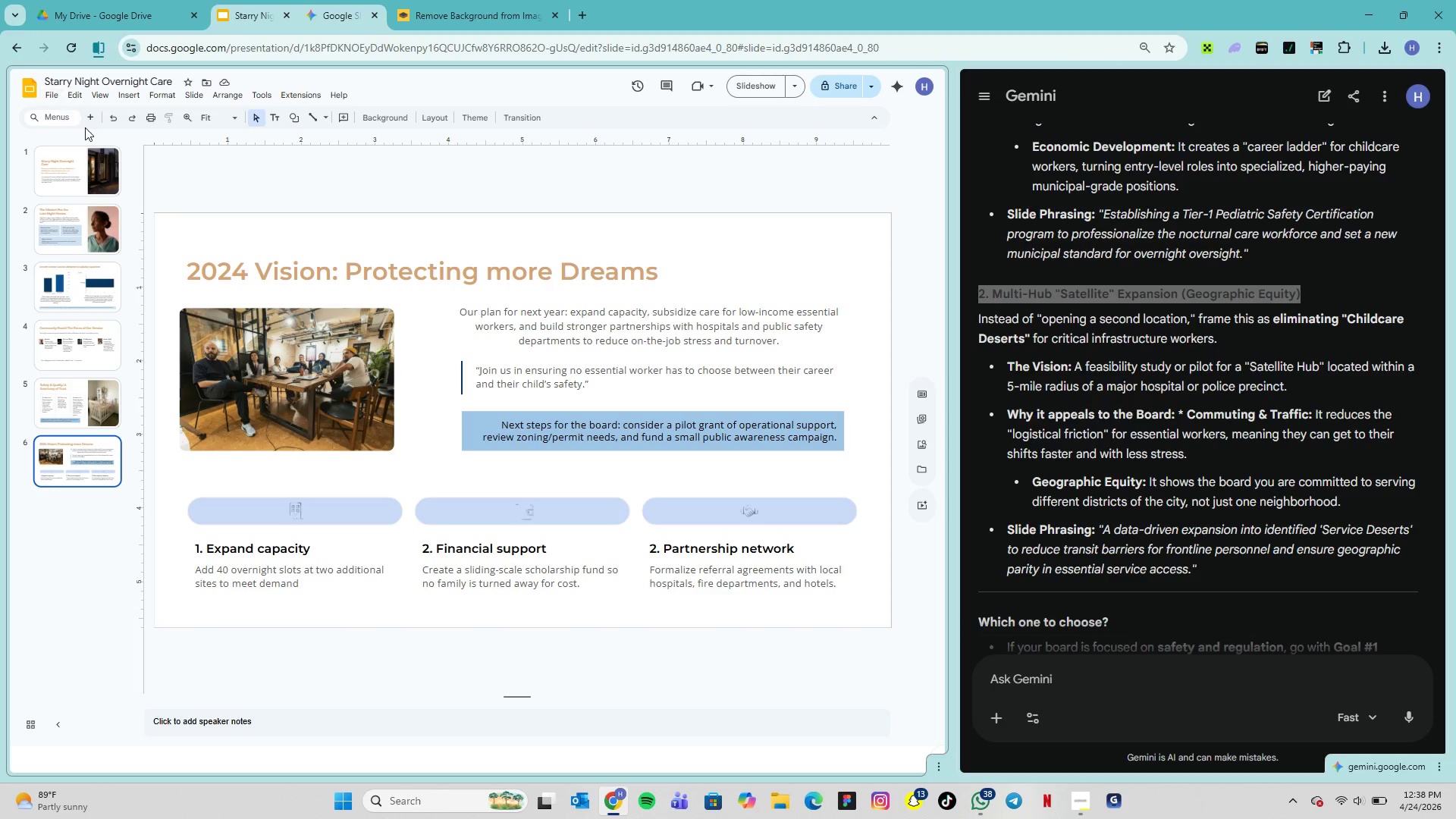 
left_click([46, 91])
 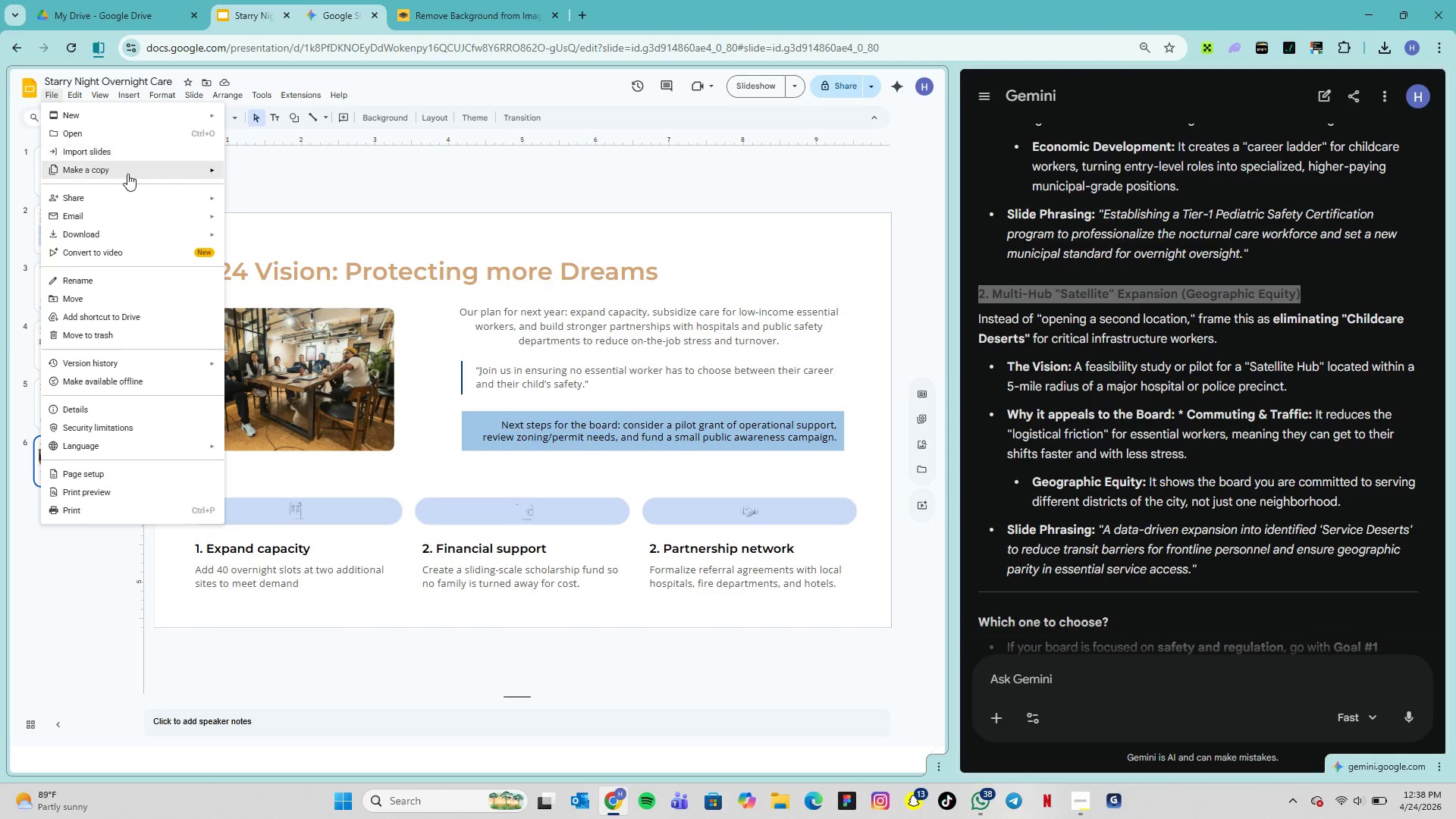 
mouse_move([149, 203])
 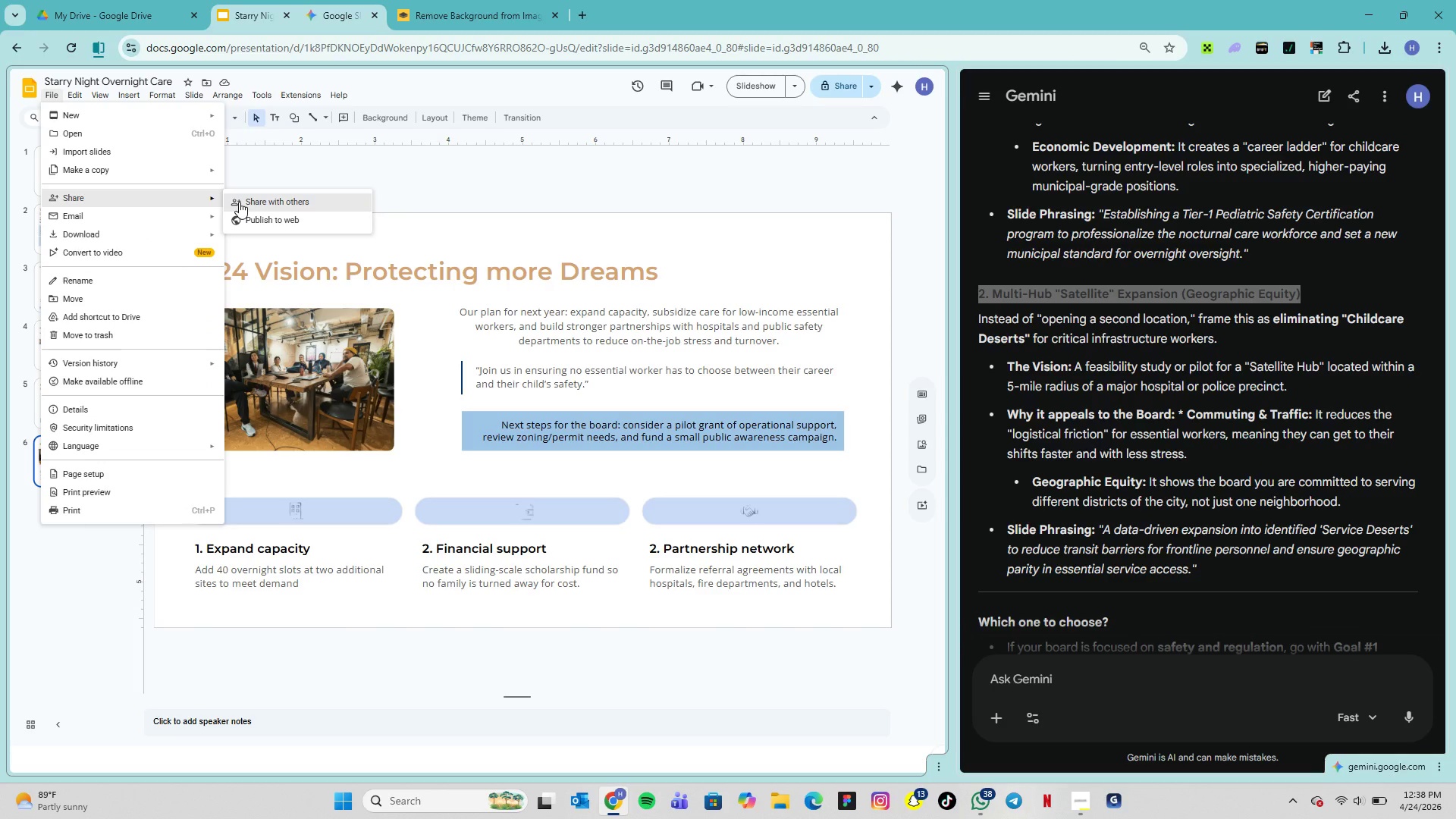 
left_click([240, 202])
 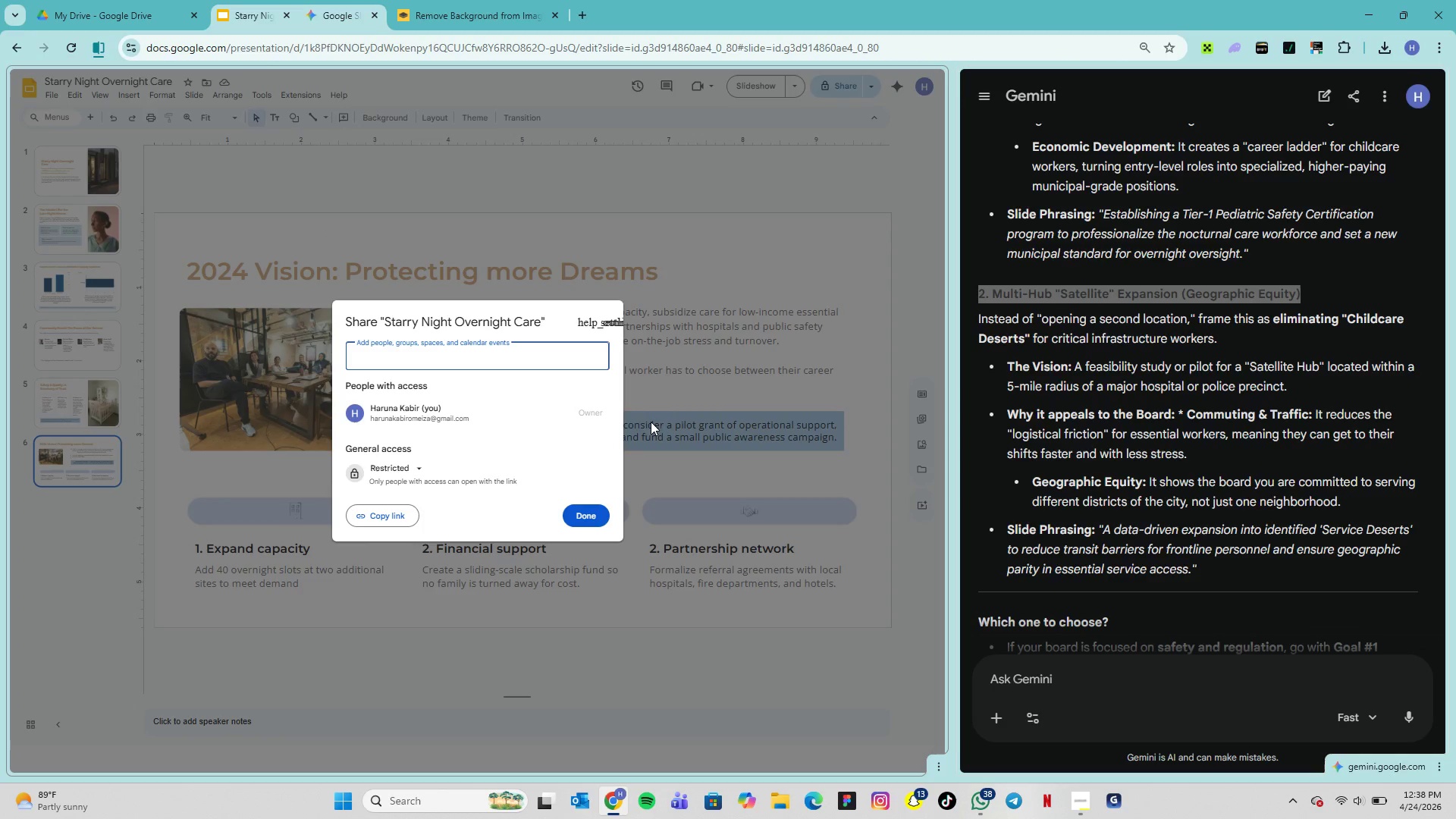 
wait(5.92)
 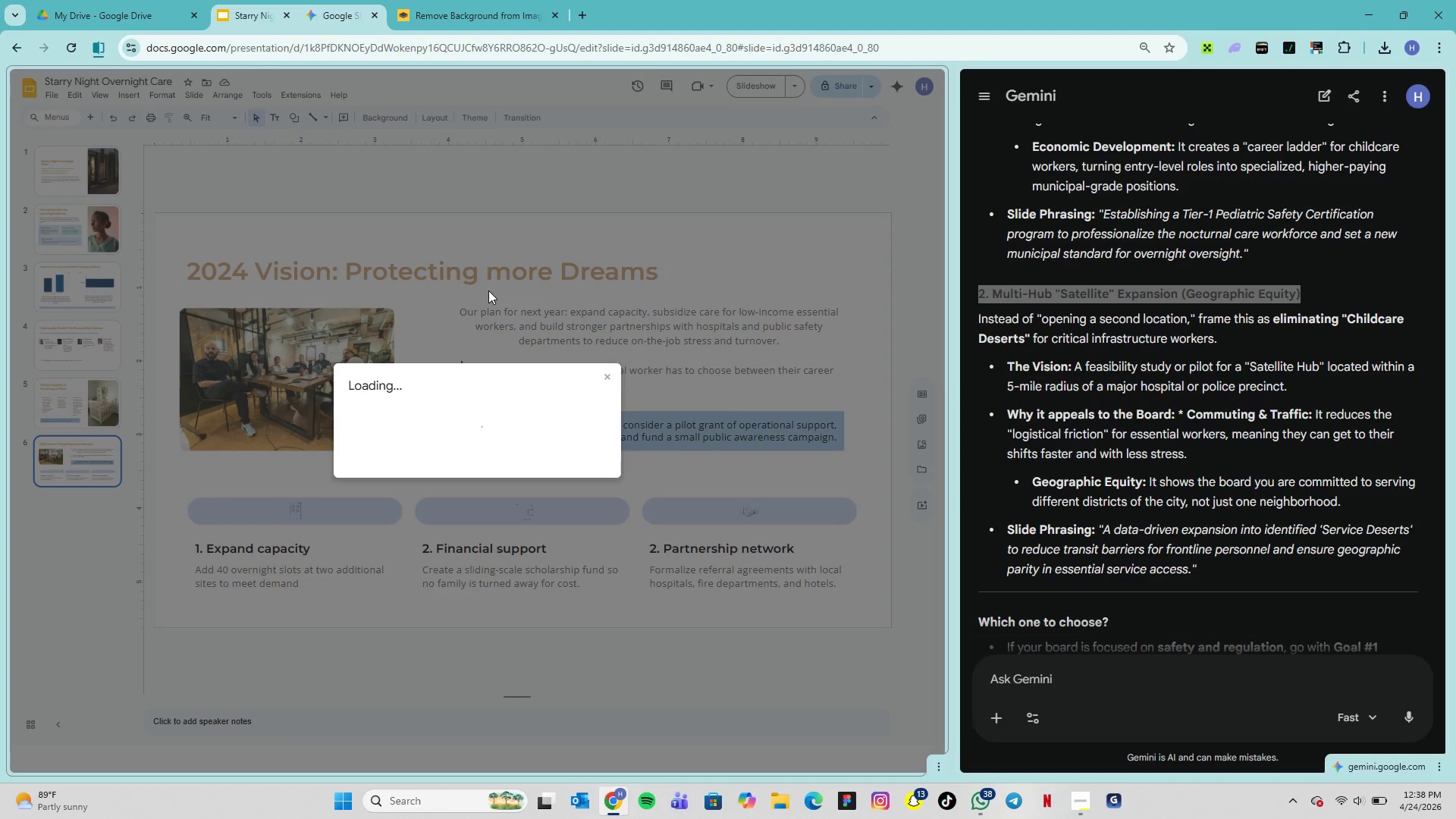 
left_click([420, 464])
 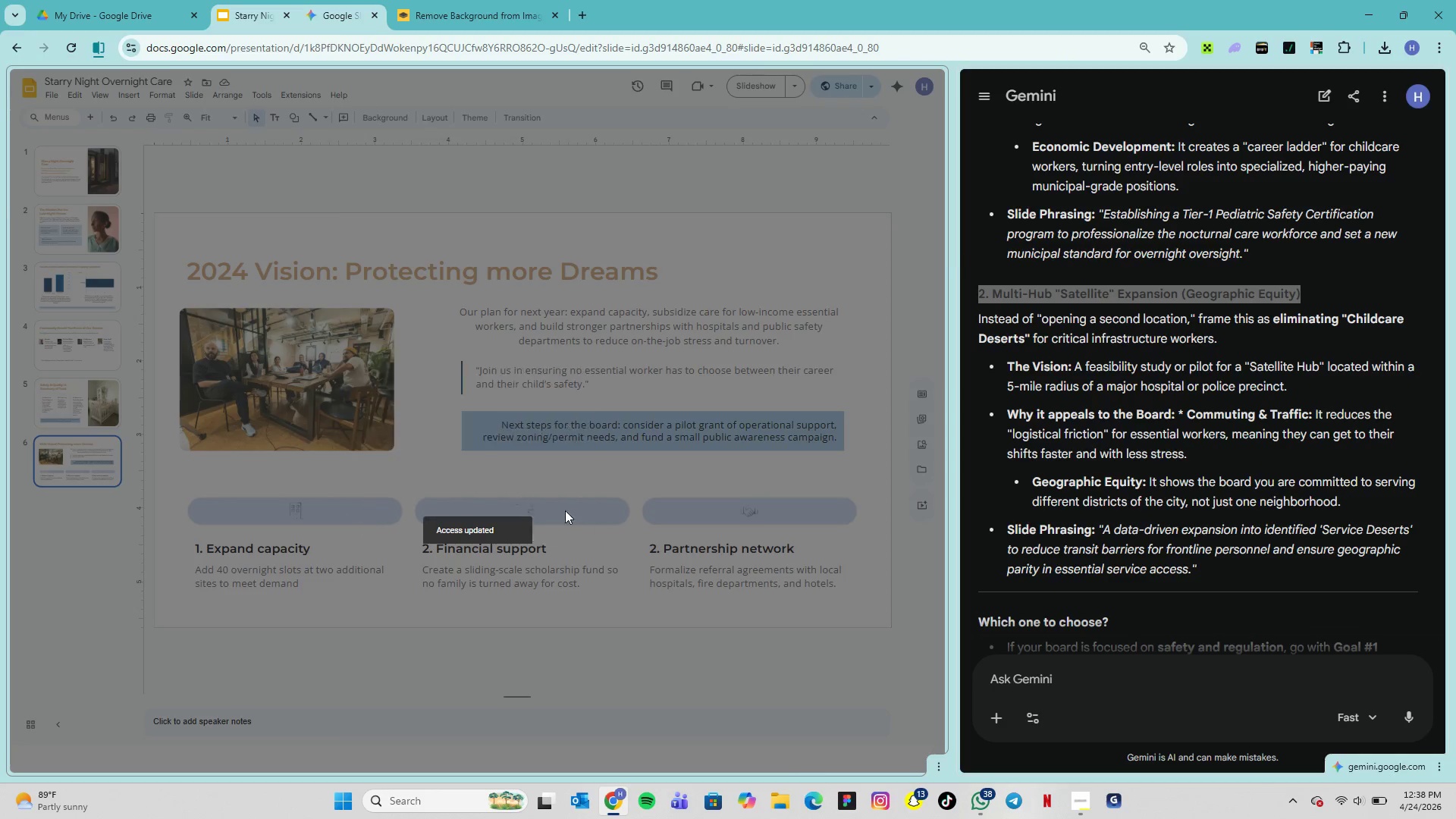 
wait(6.45)
 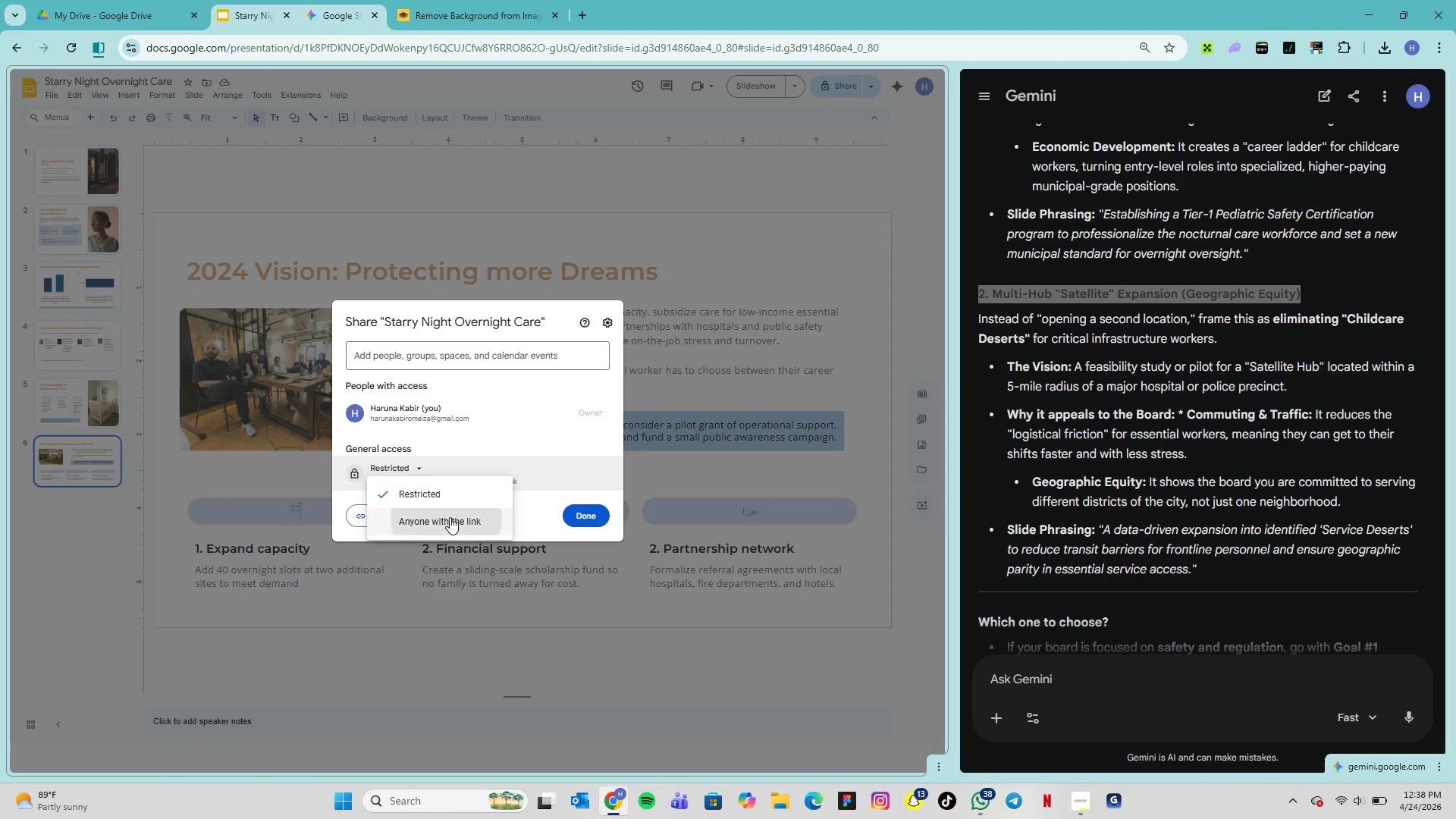 
left_click([47, 99])
 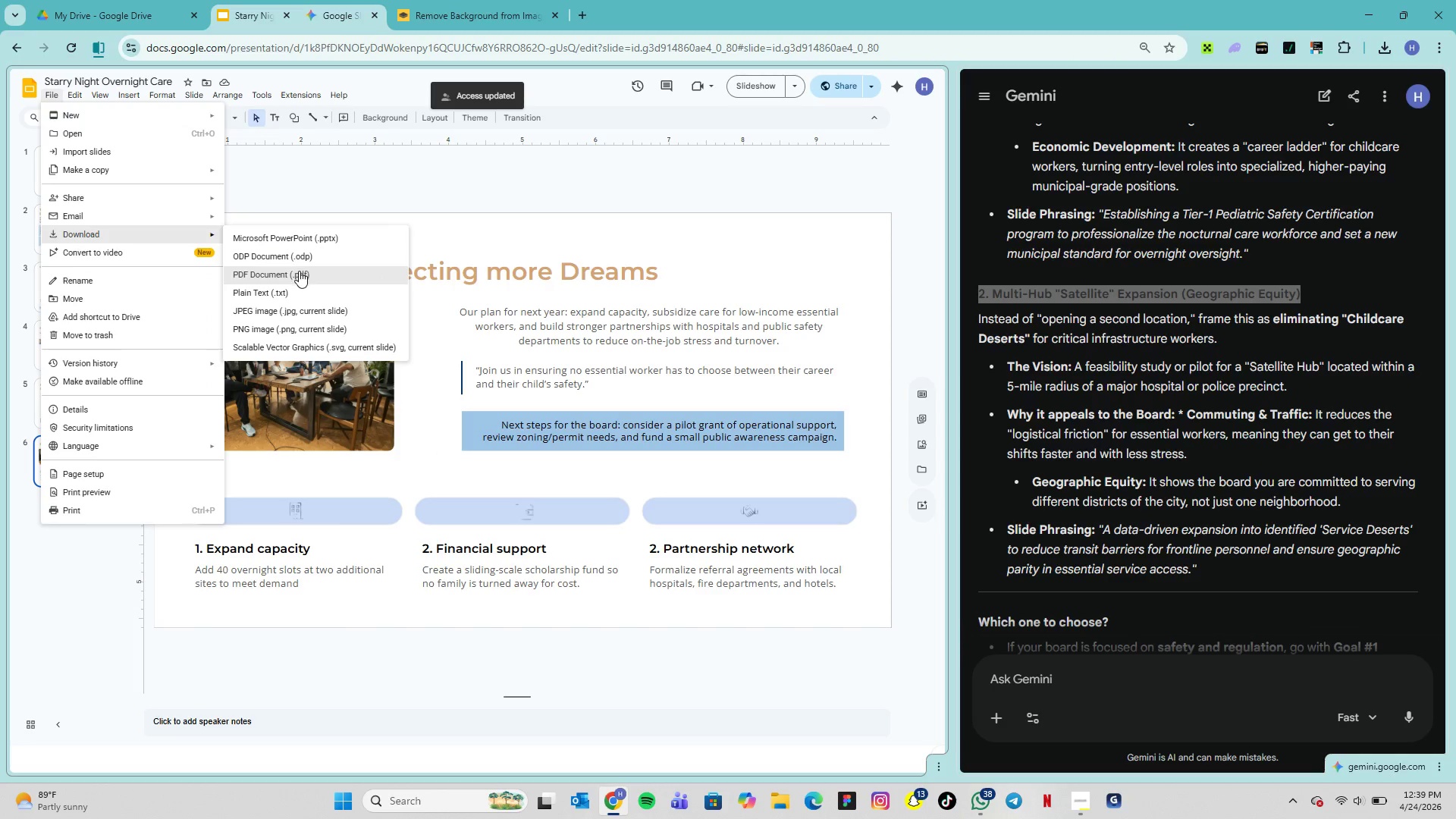 